 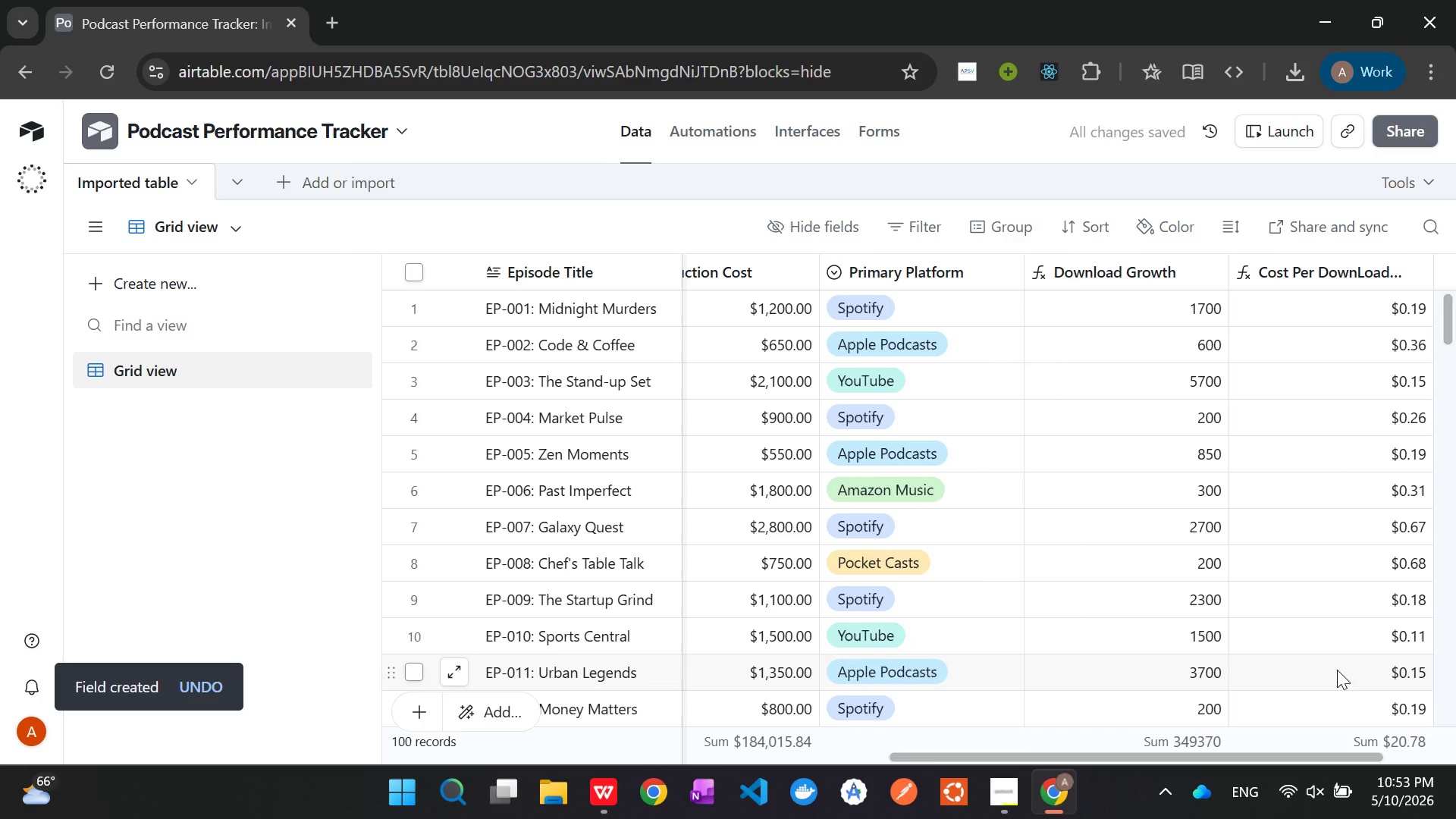 
scroll: coordinate [1368, 611], scroll_direction: down, amount: 30.0
 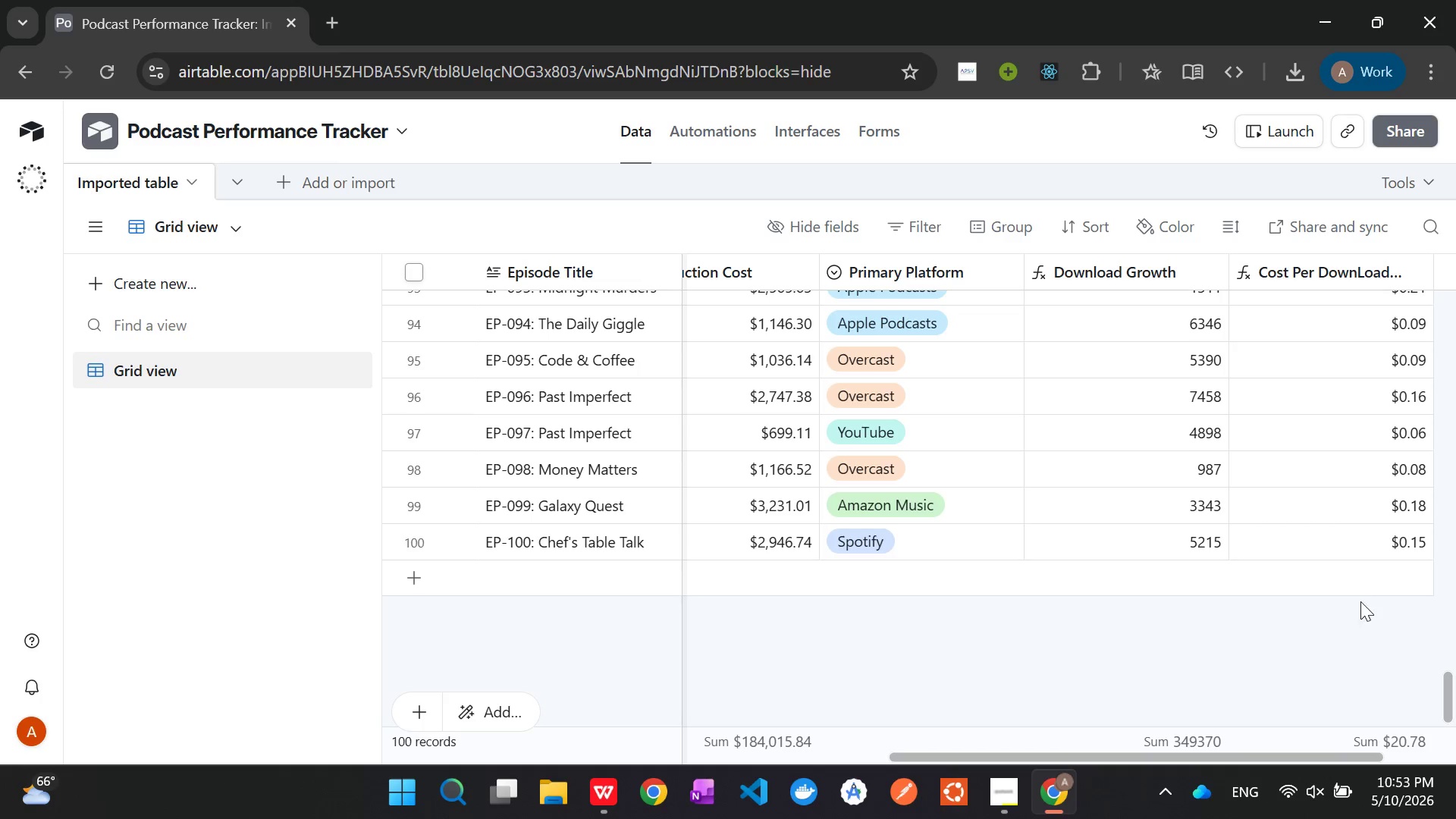 
scroll: coordinate [1320, 557], scroll_direction: up, amount: 40.0
 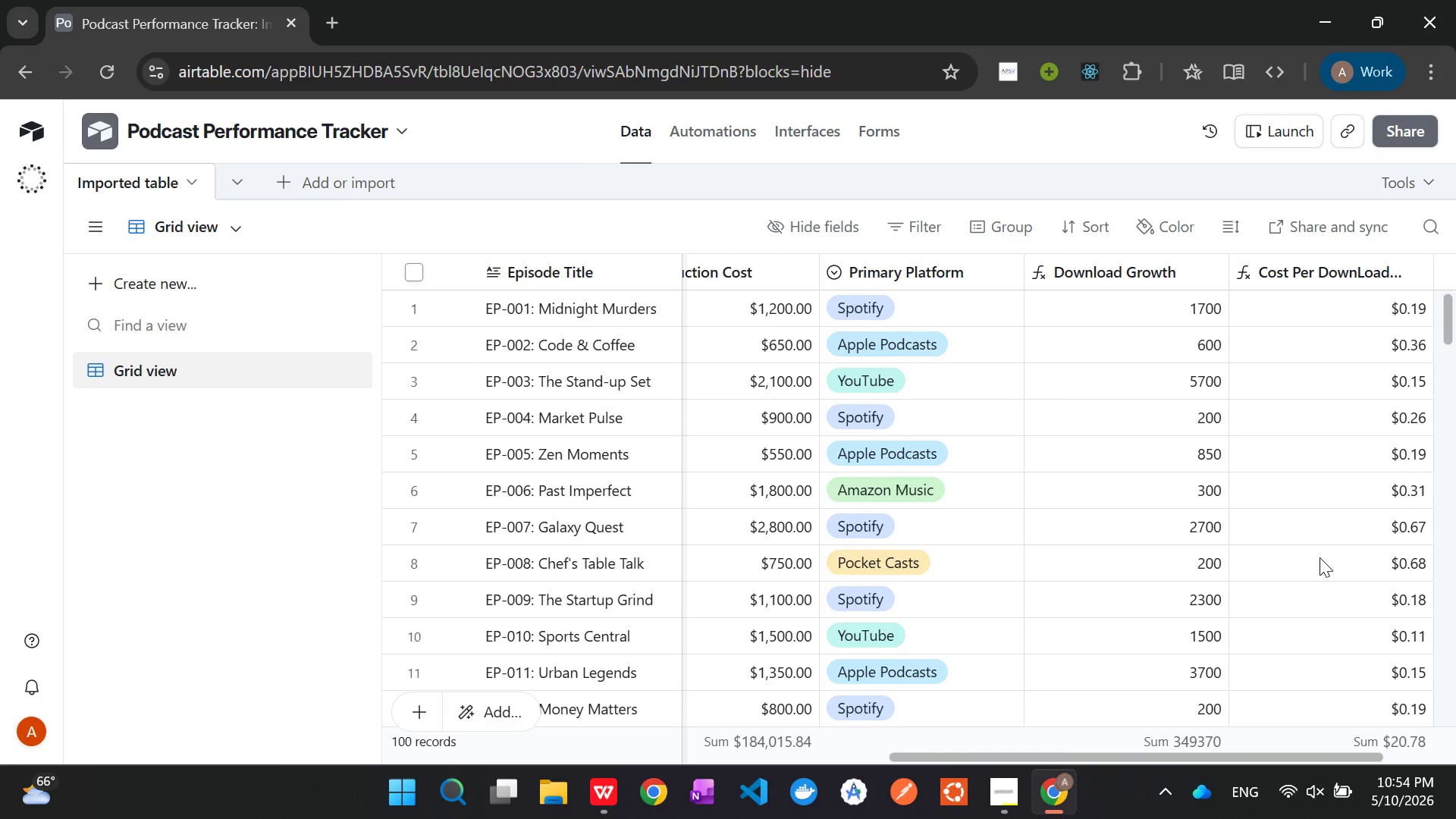 
wait(38.45)
 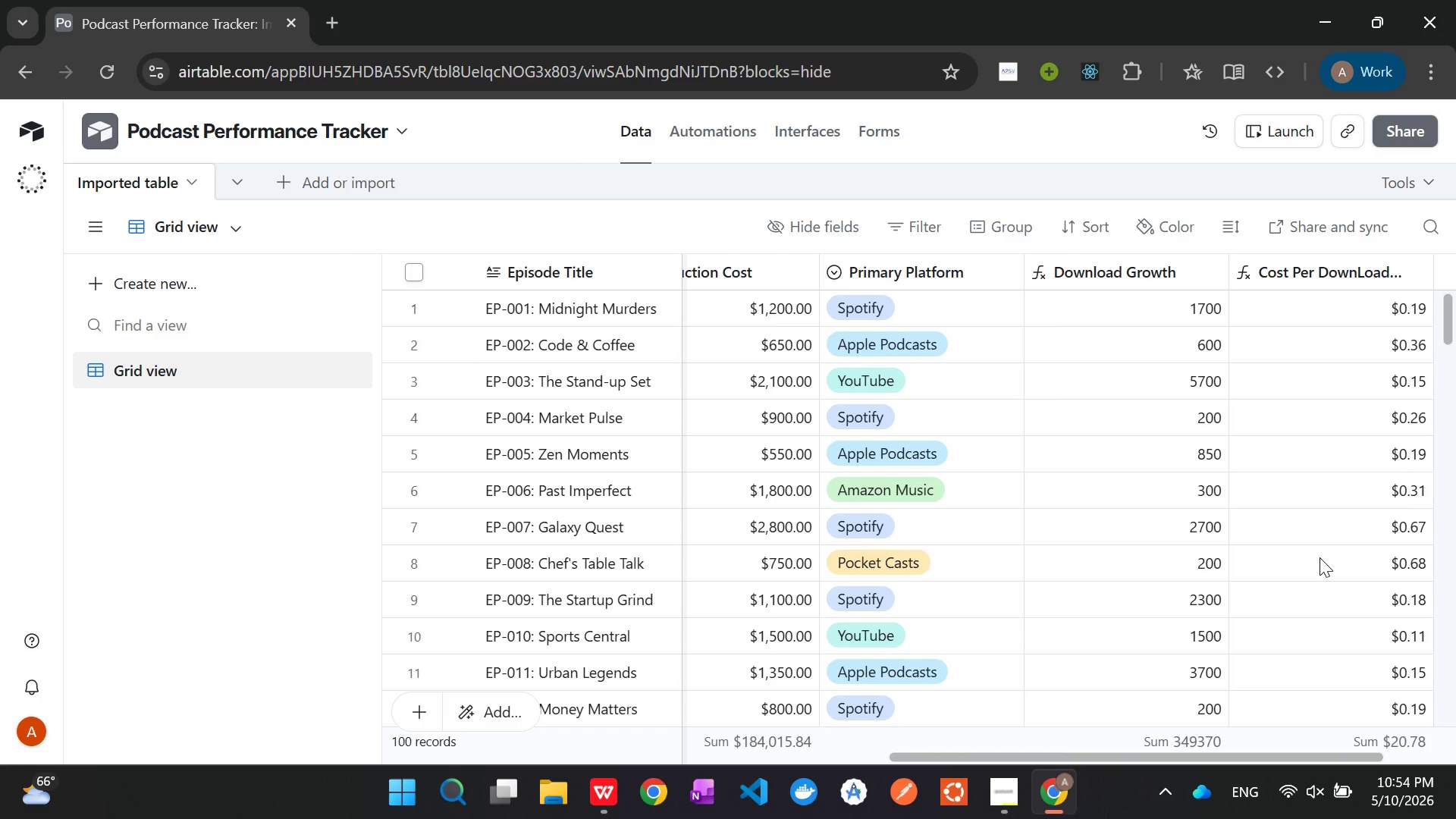 
left_click([139, 228])
 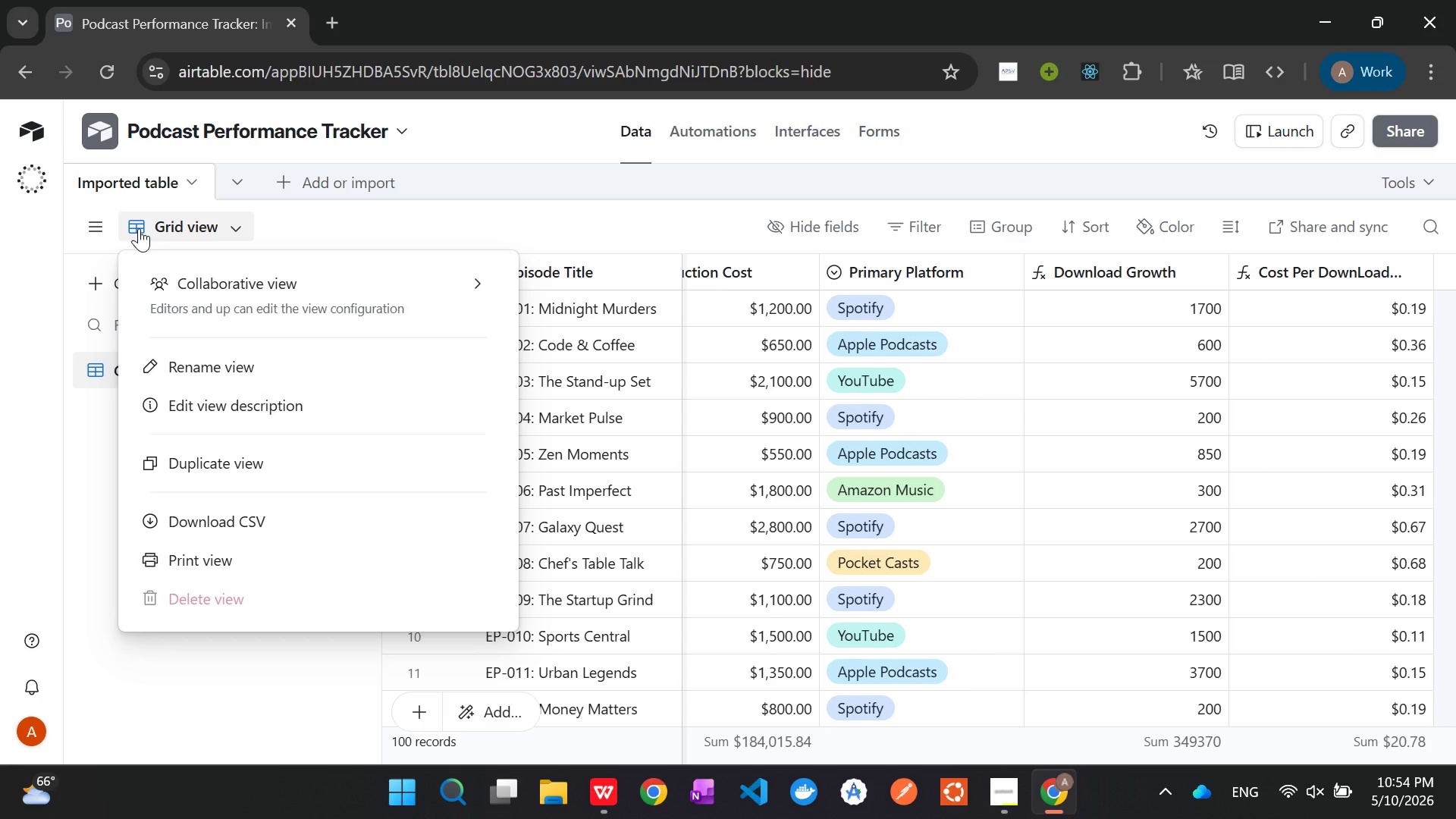 
left_click([139, 228])
 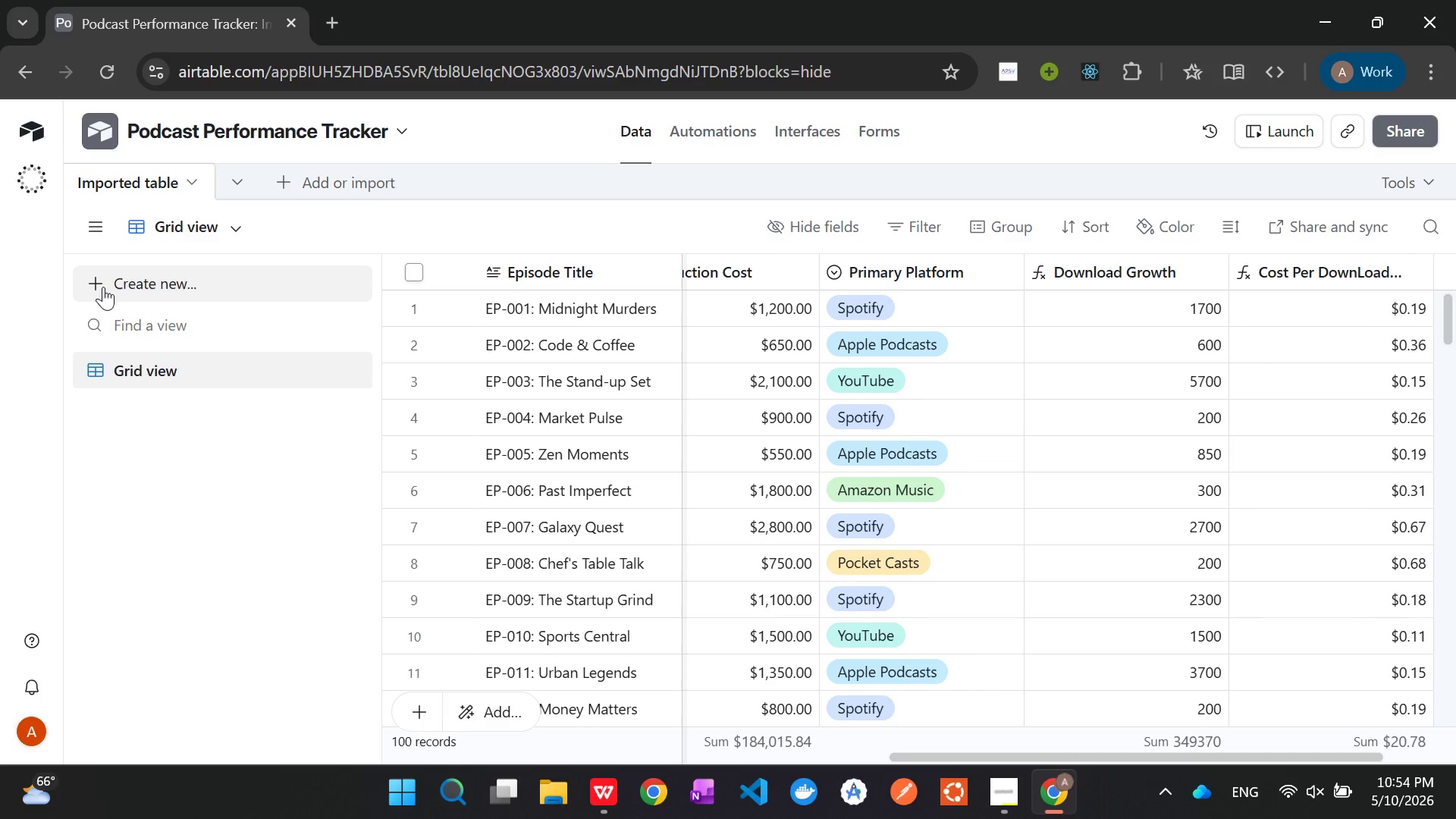 
left_click([103, 287])
 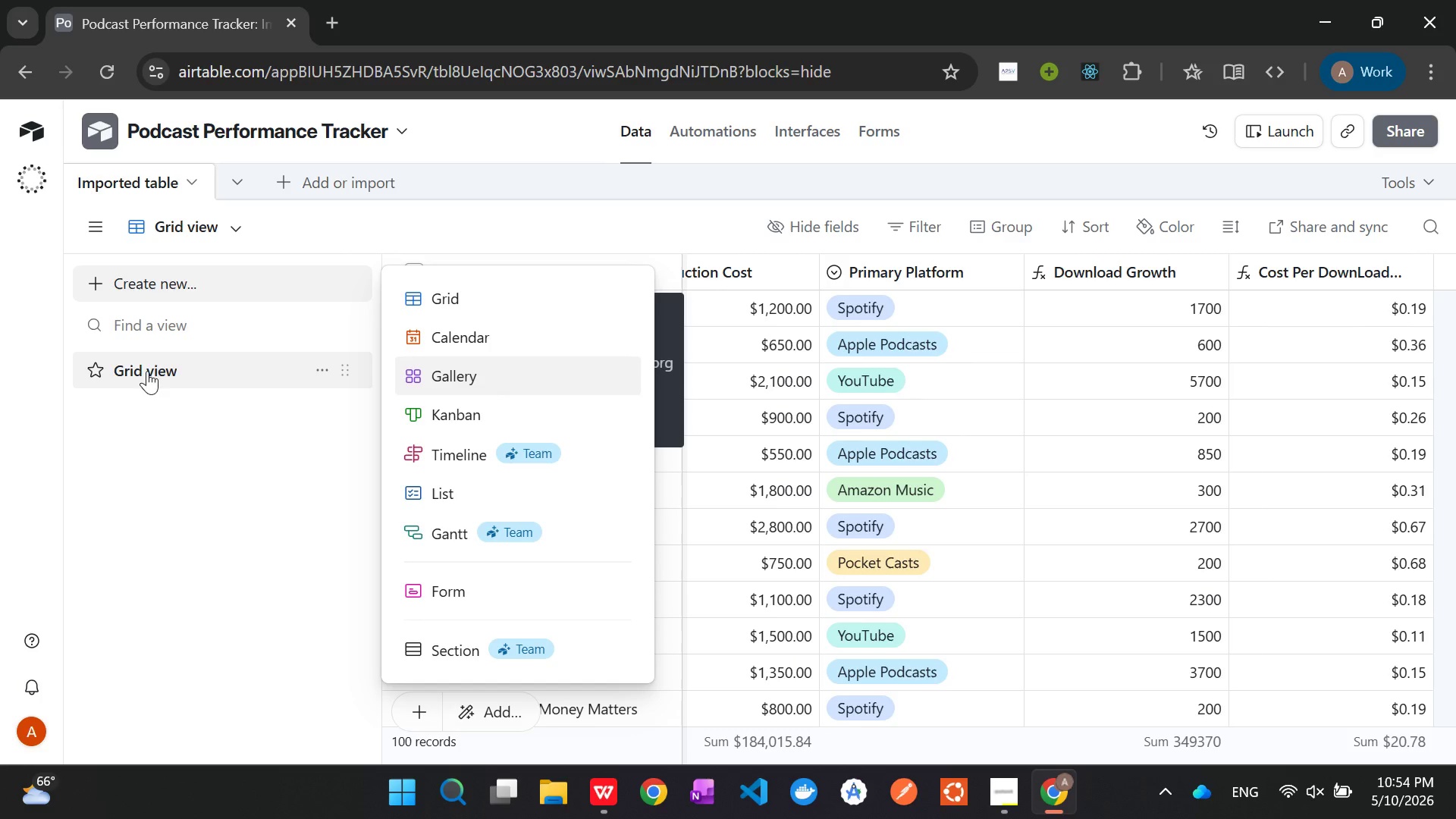 
wait(20.53)
 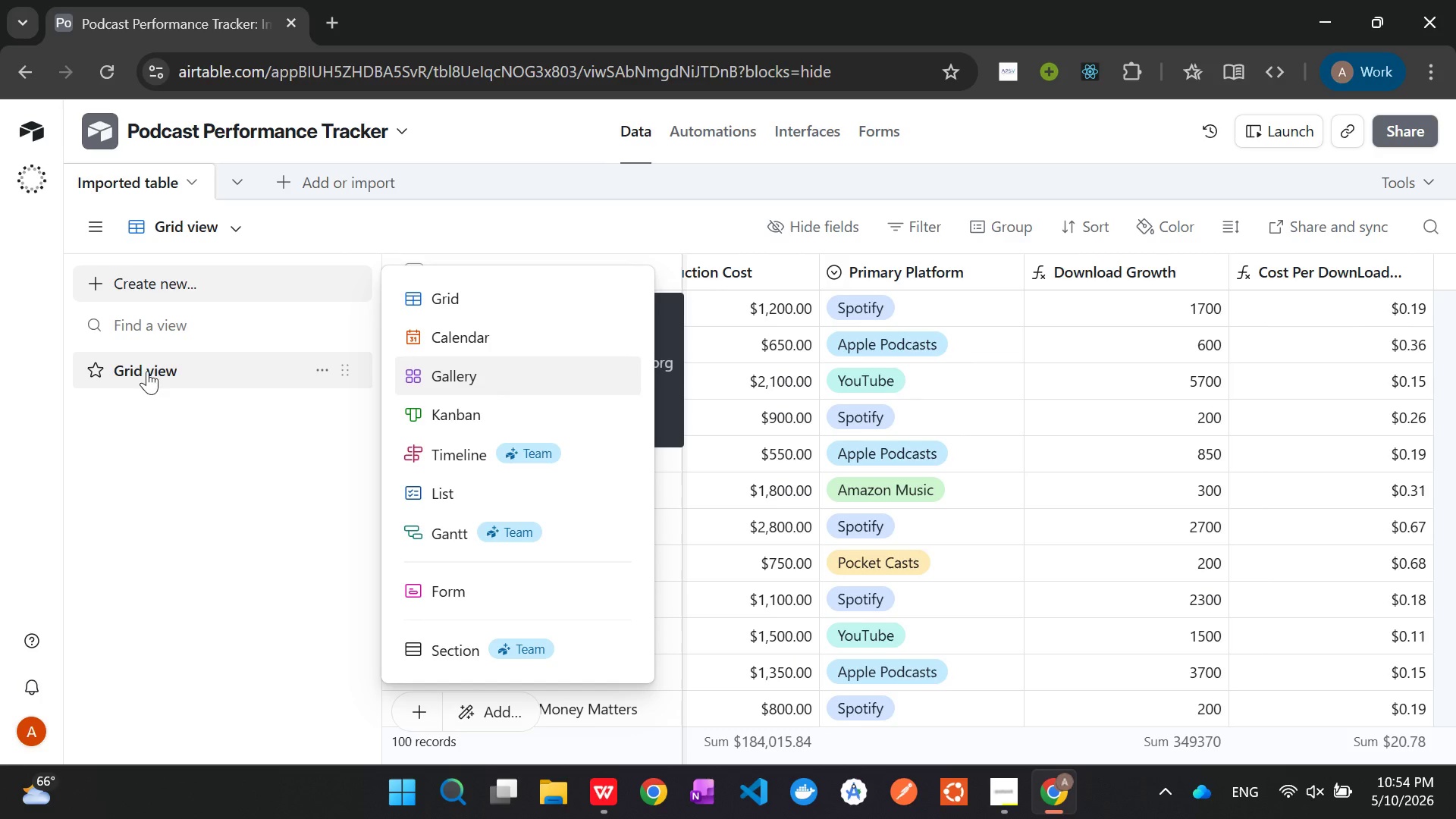 
left_click([485, 290])
 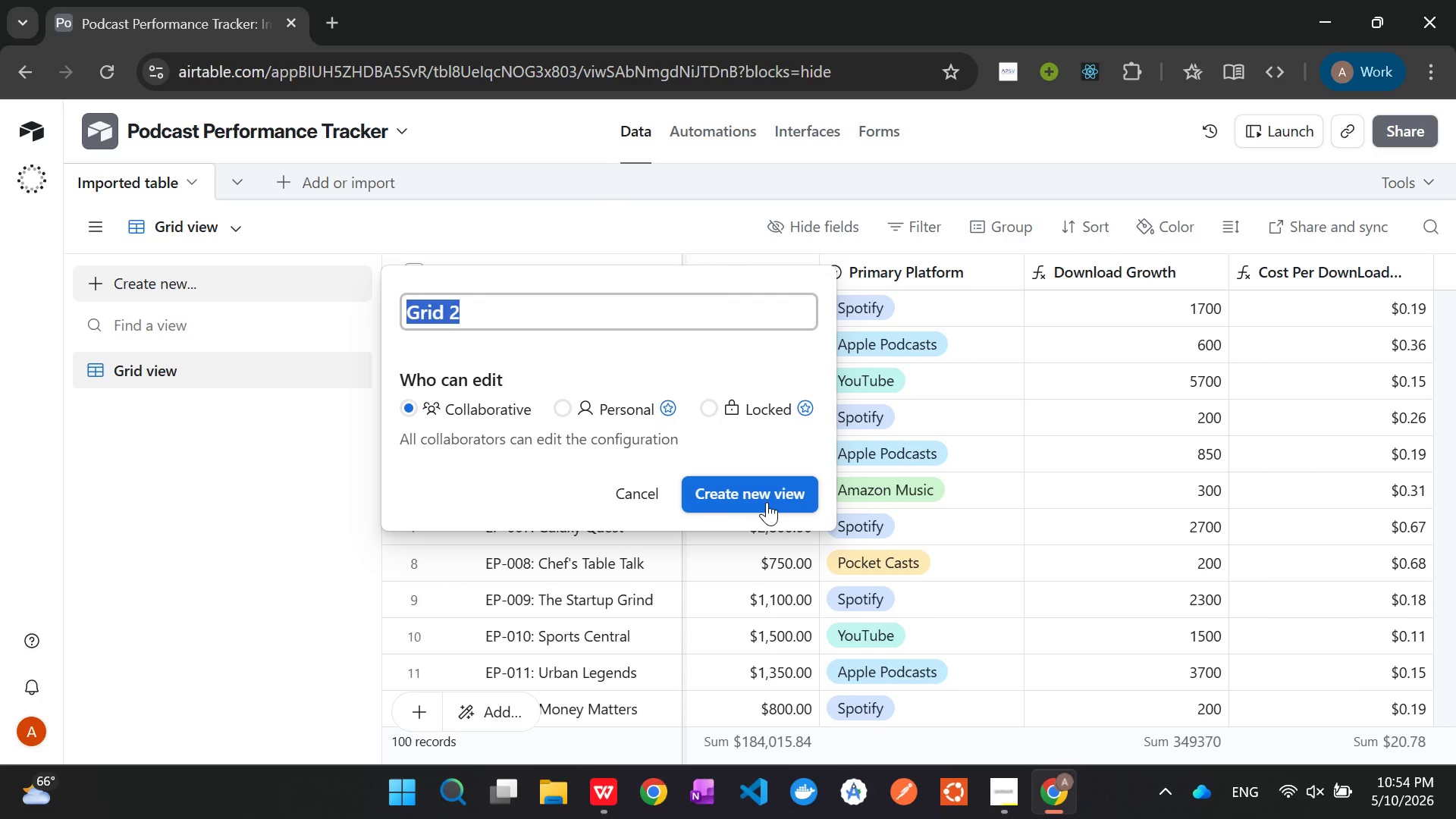 
wait(11.78)
 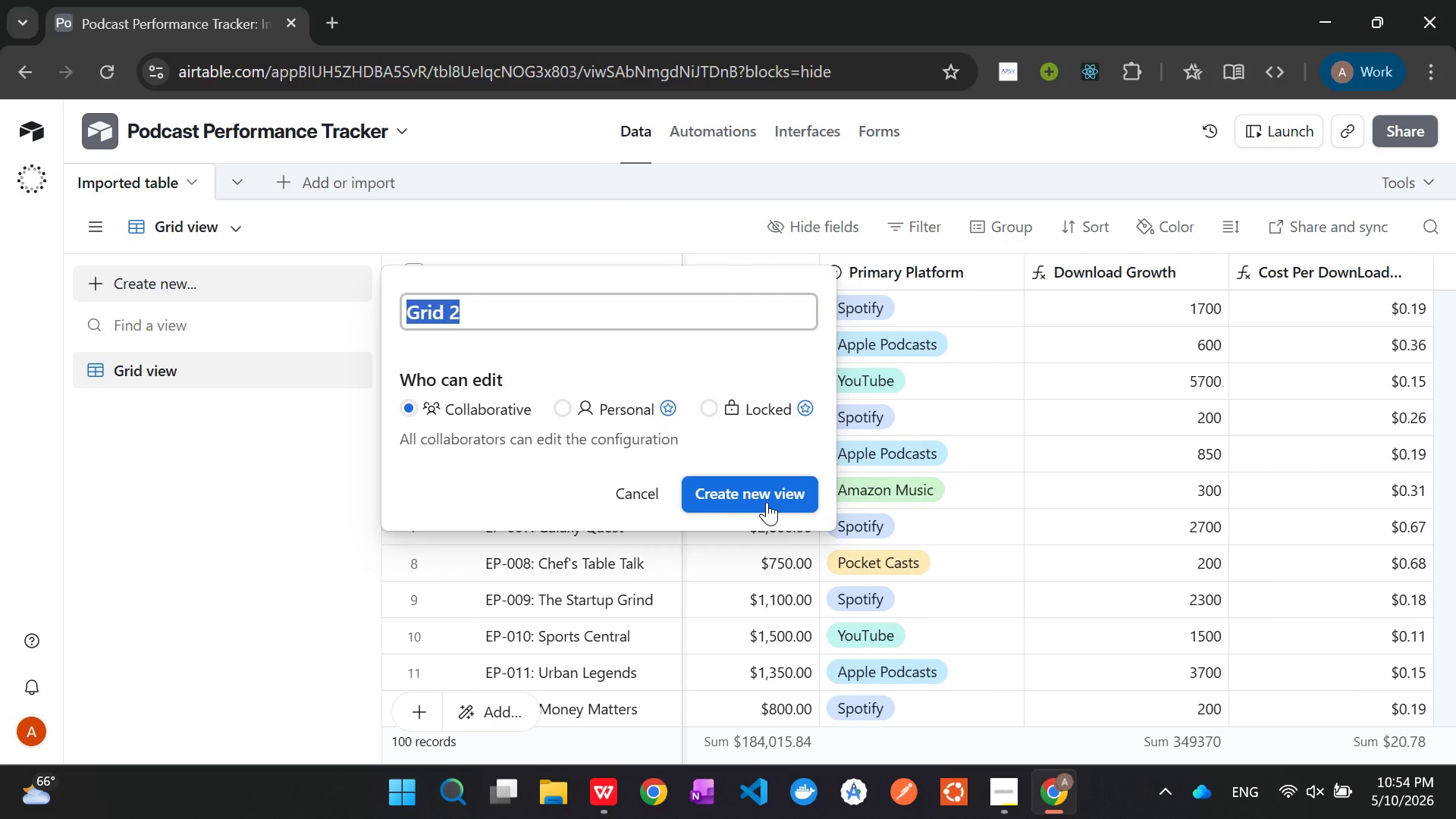 
key(Backspace)
type(Grouped )
 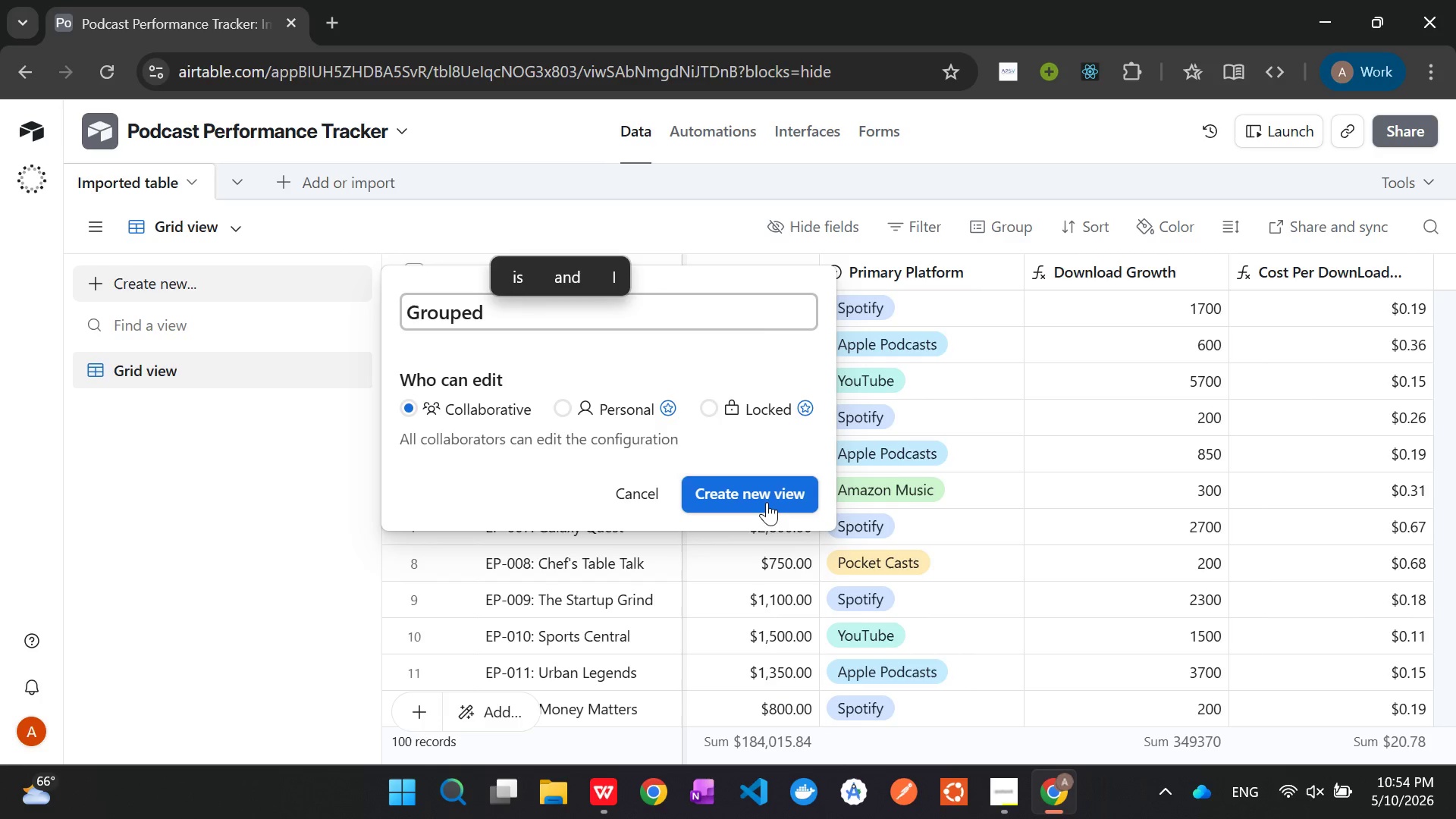 
wait(5.36)
 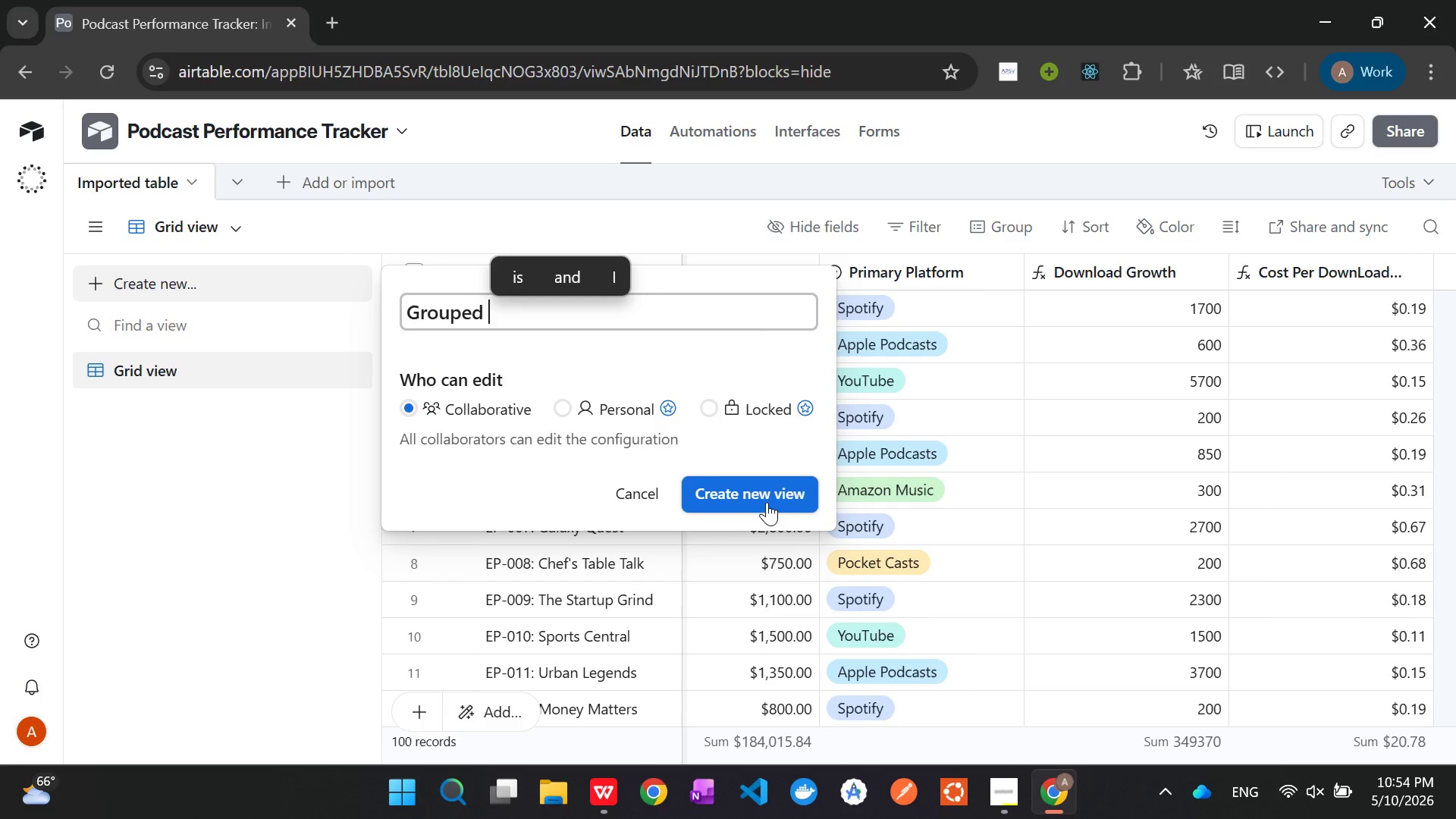 
key(Backspace)
 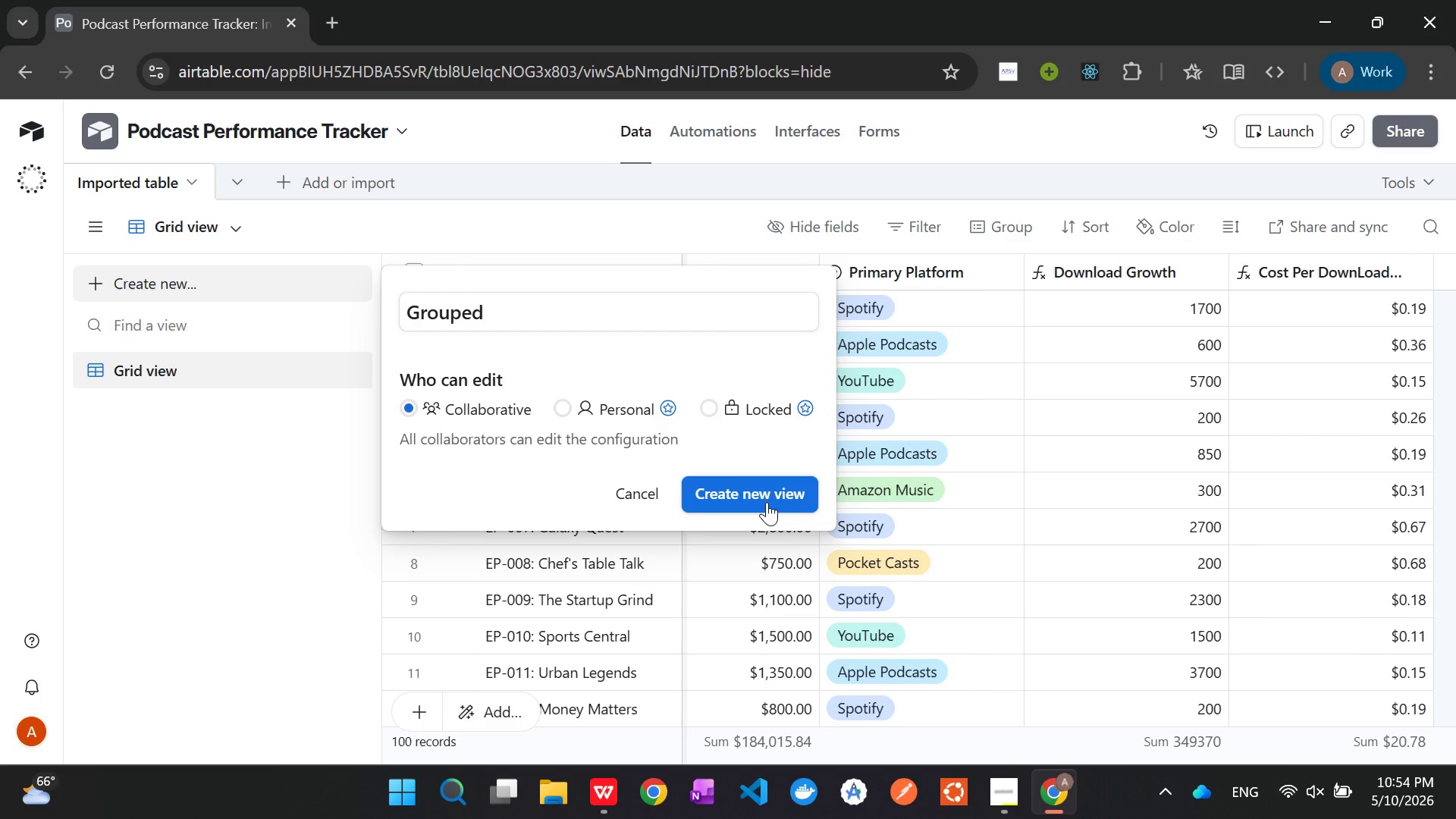 
left_click([767, 502])
 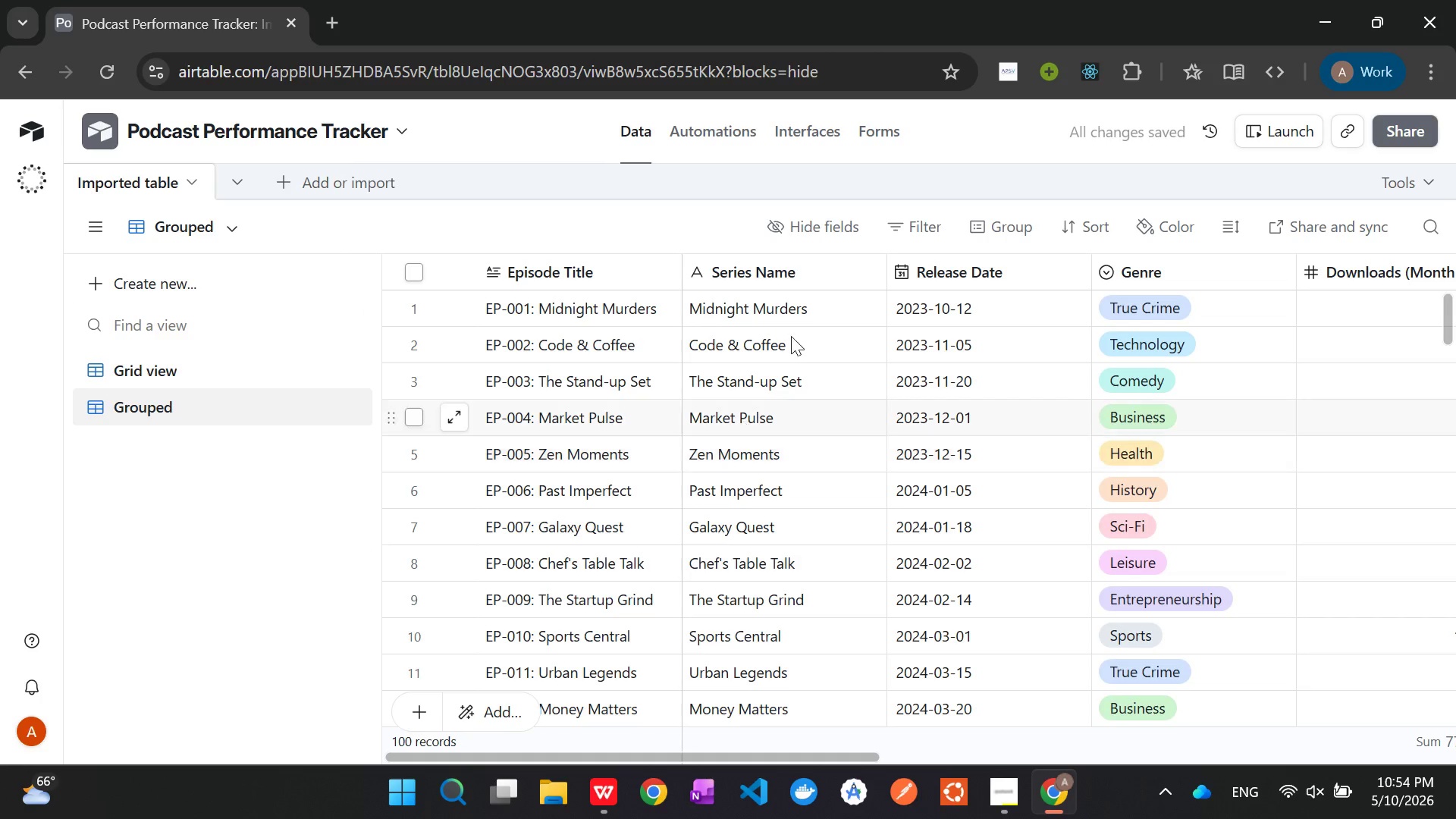 
left_click([989, 232])
 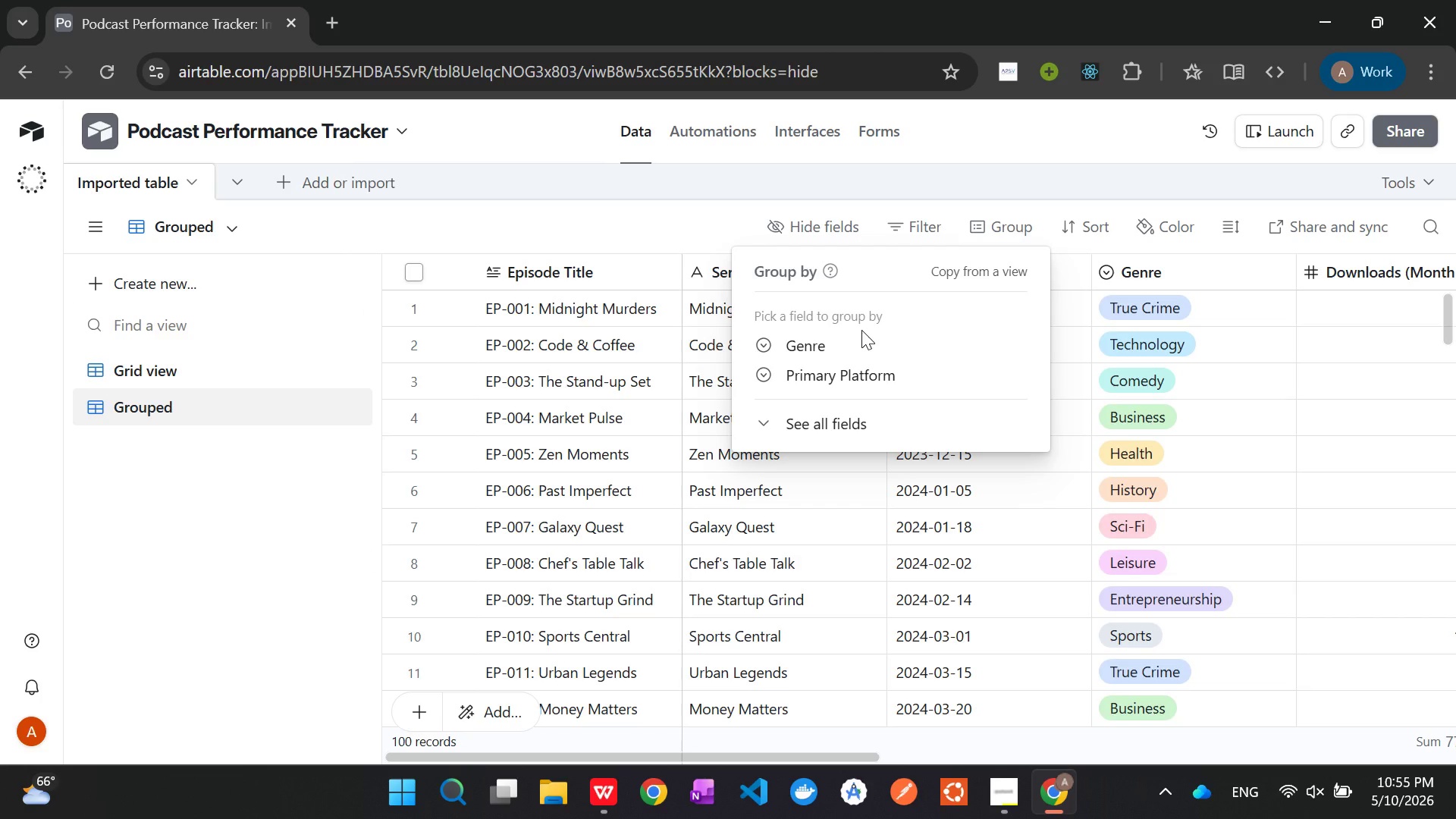 
wait(12.47)
 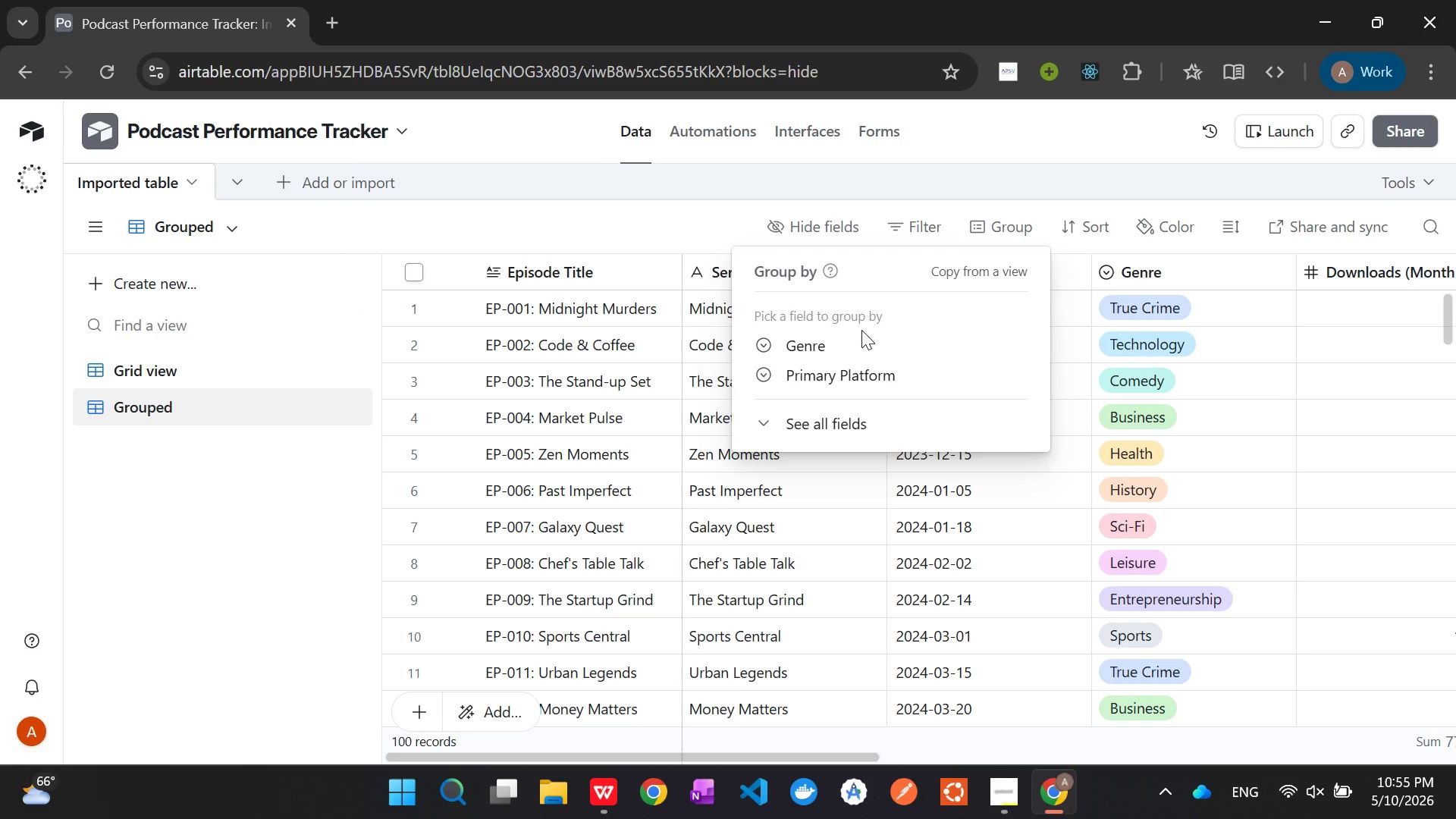 
left_click([841, 422])
 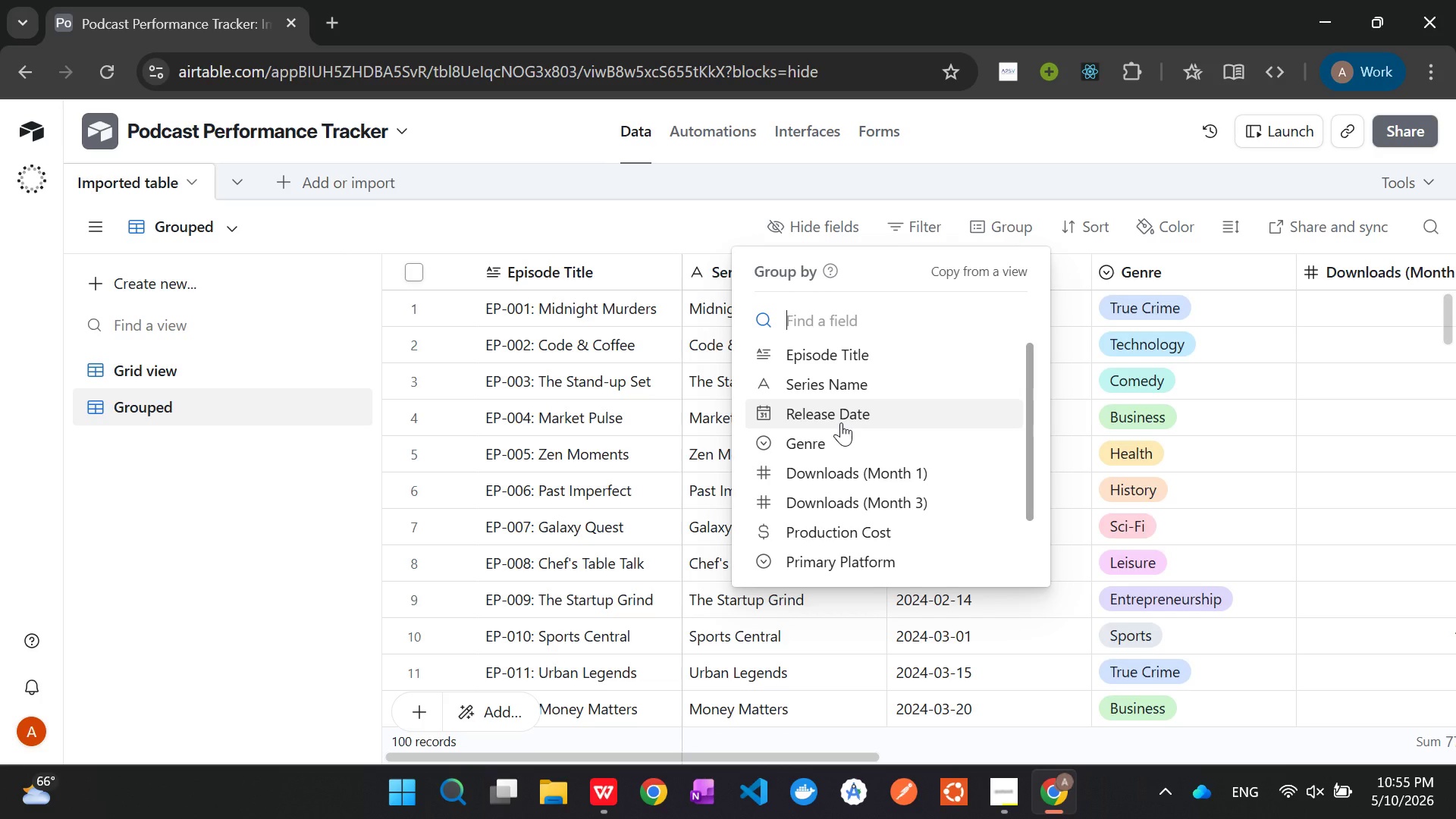 
wait(20.17)
 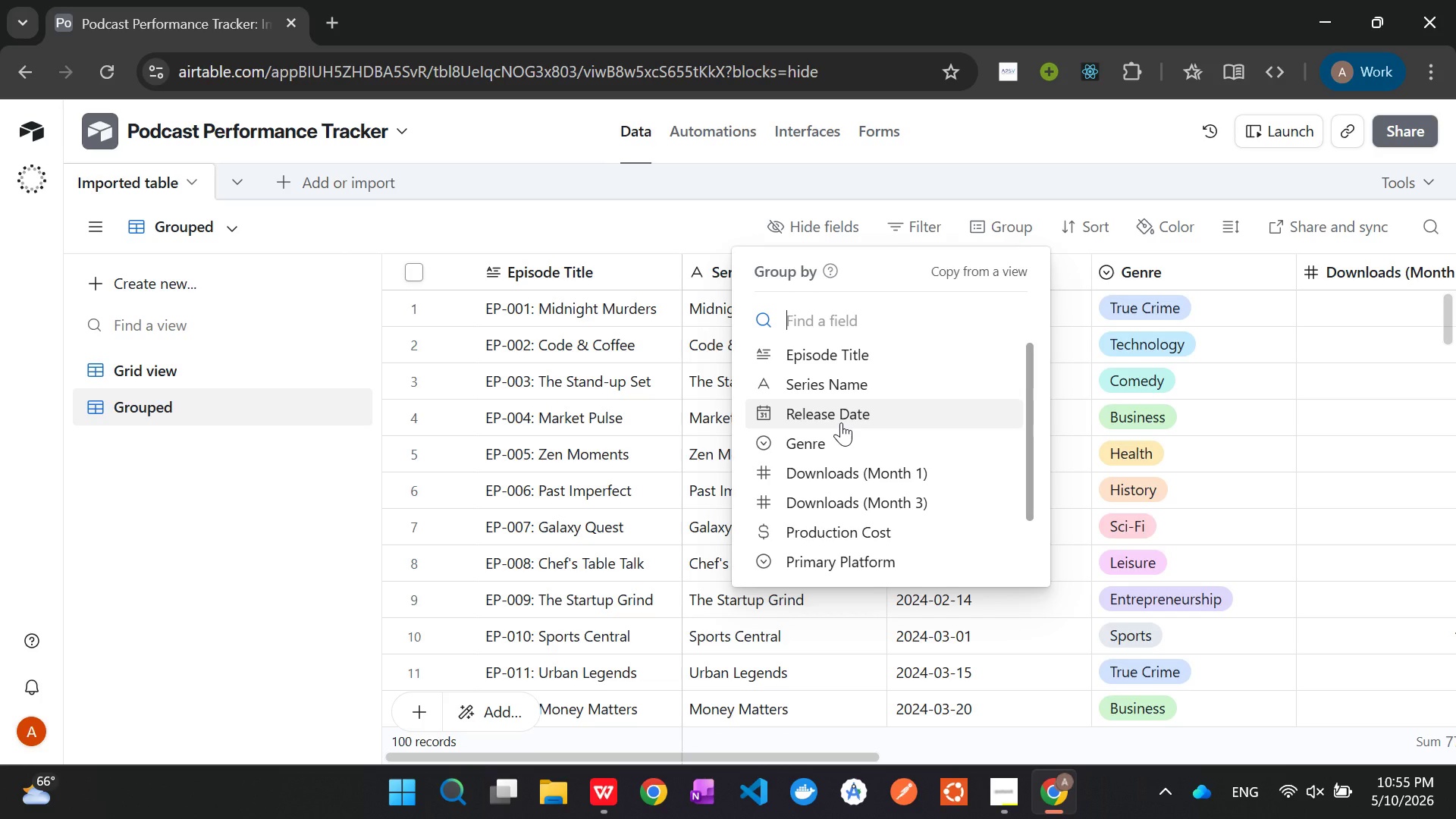 
left_click([833, 383])
 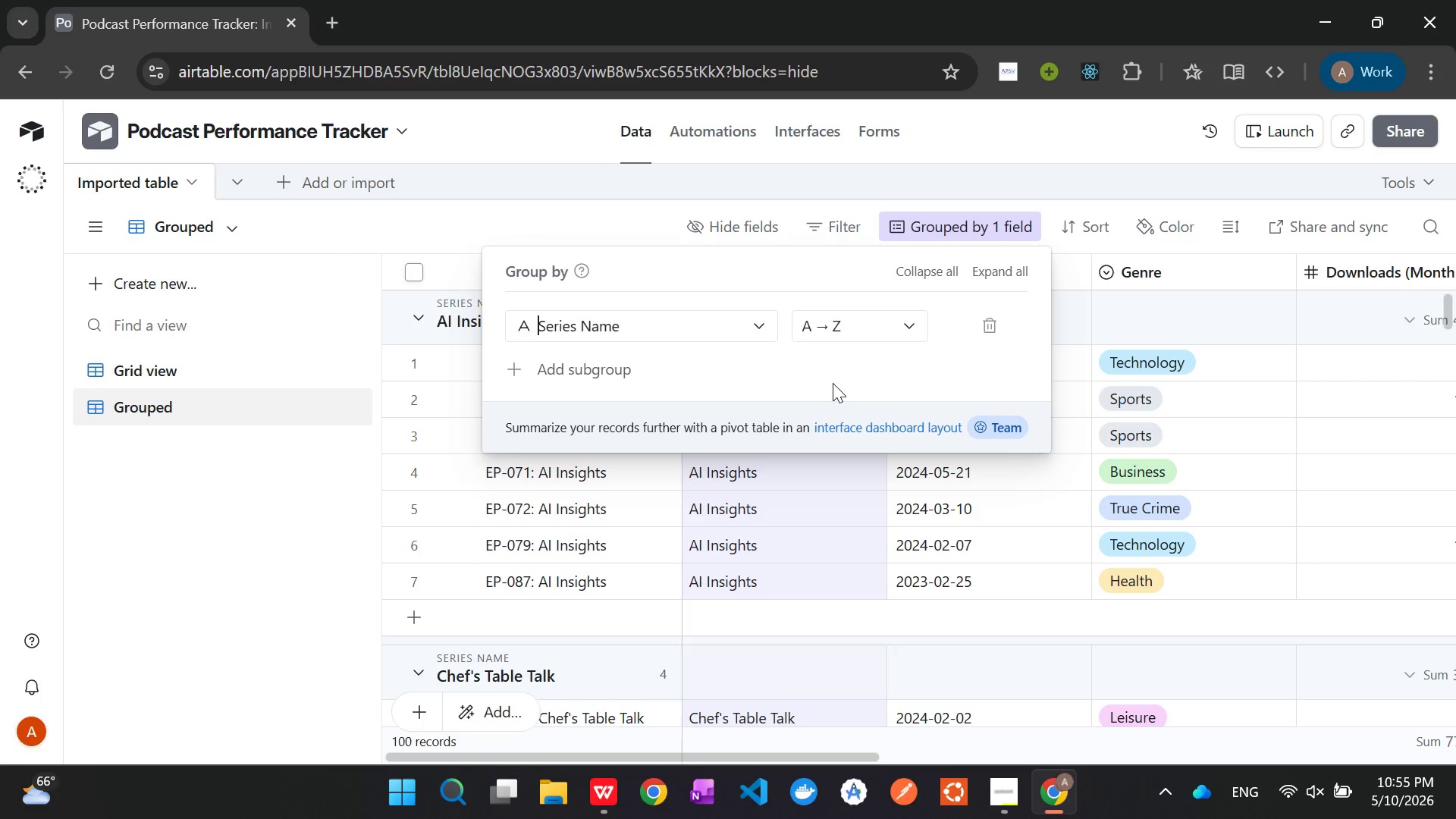 
wait(24.09)
 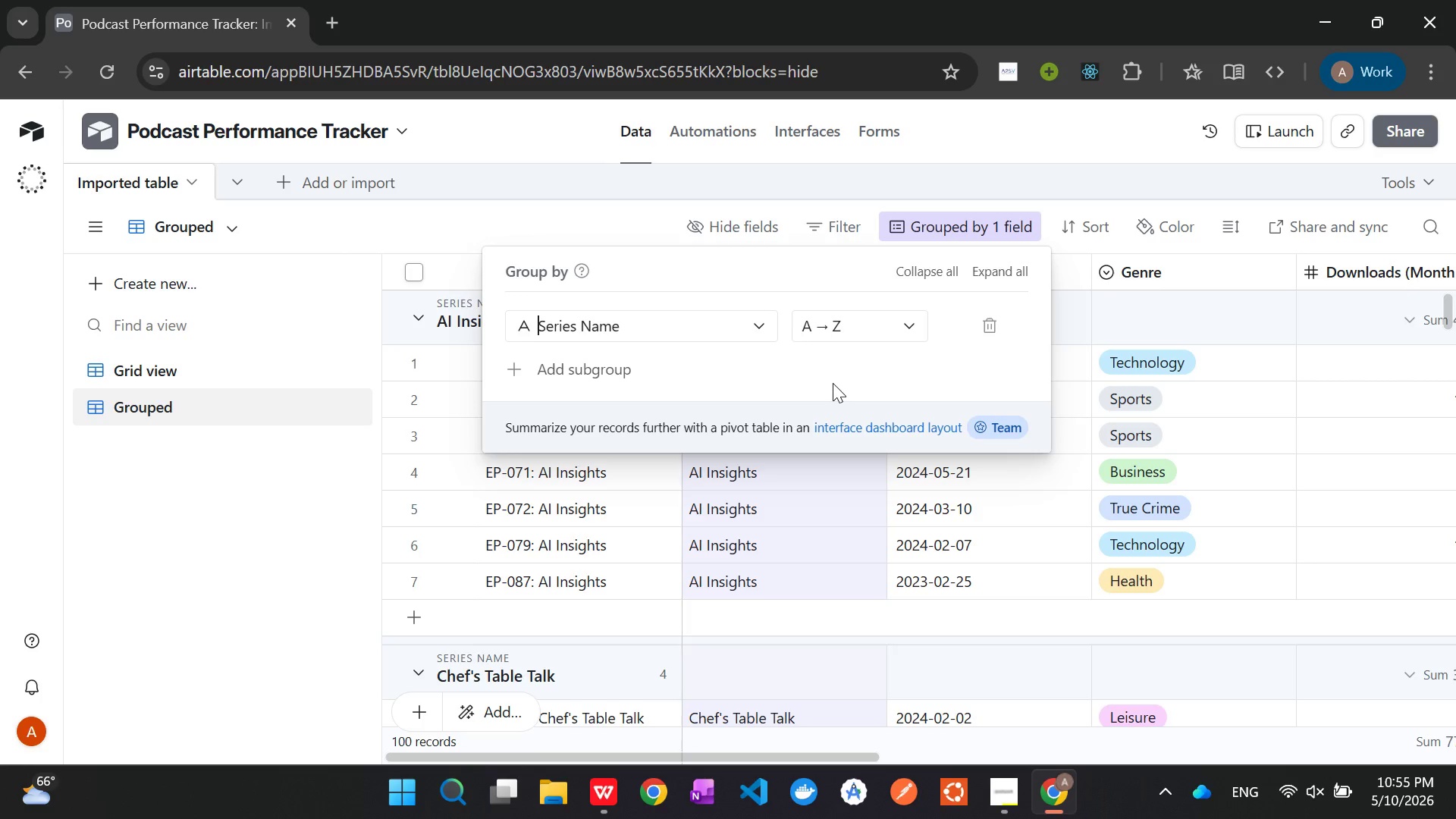 
left_click([809, 635])
 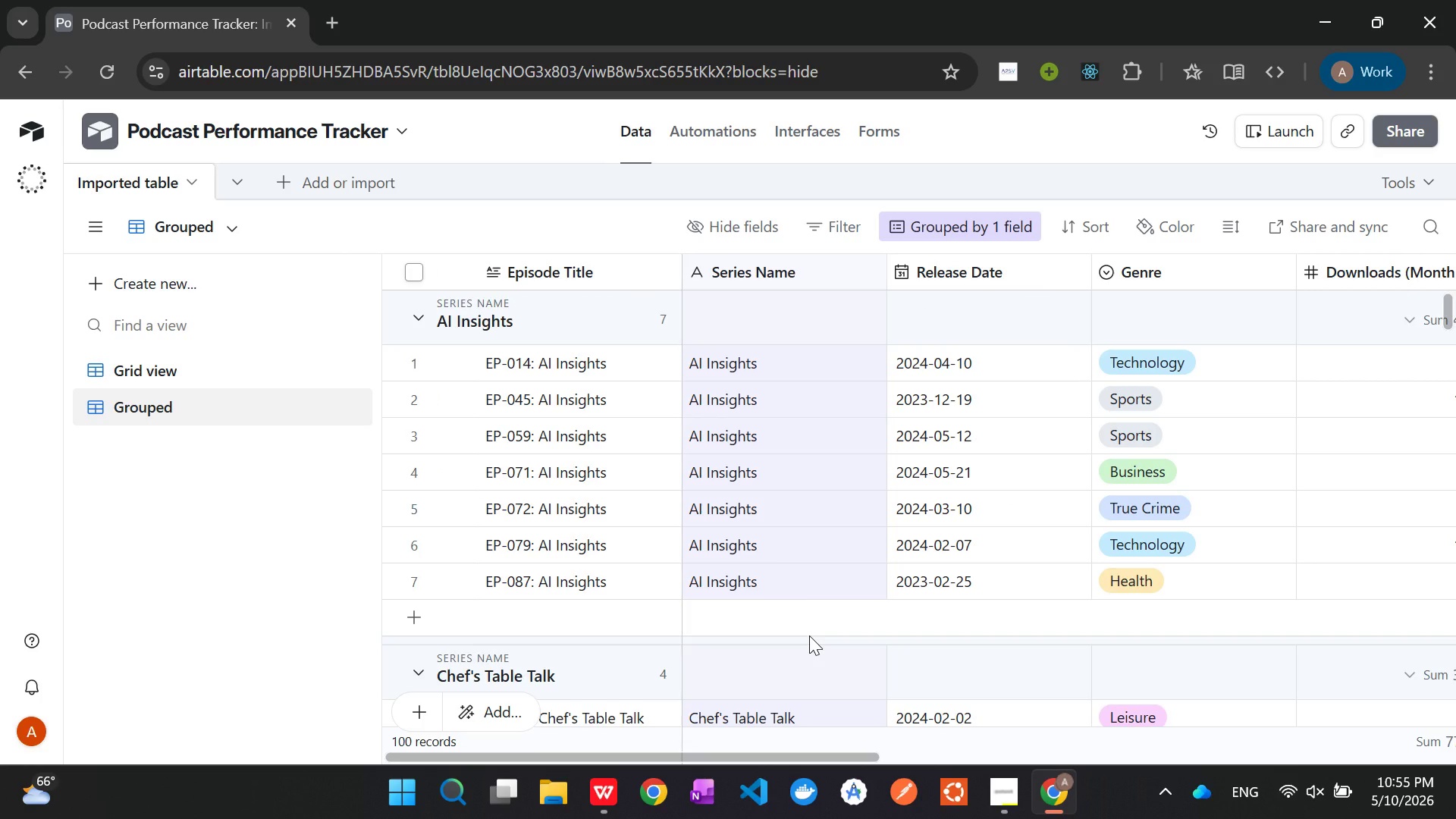 
scroll: coordinate [809, 635], scroll_direction: up, amount: 12.0
 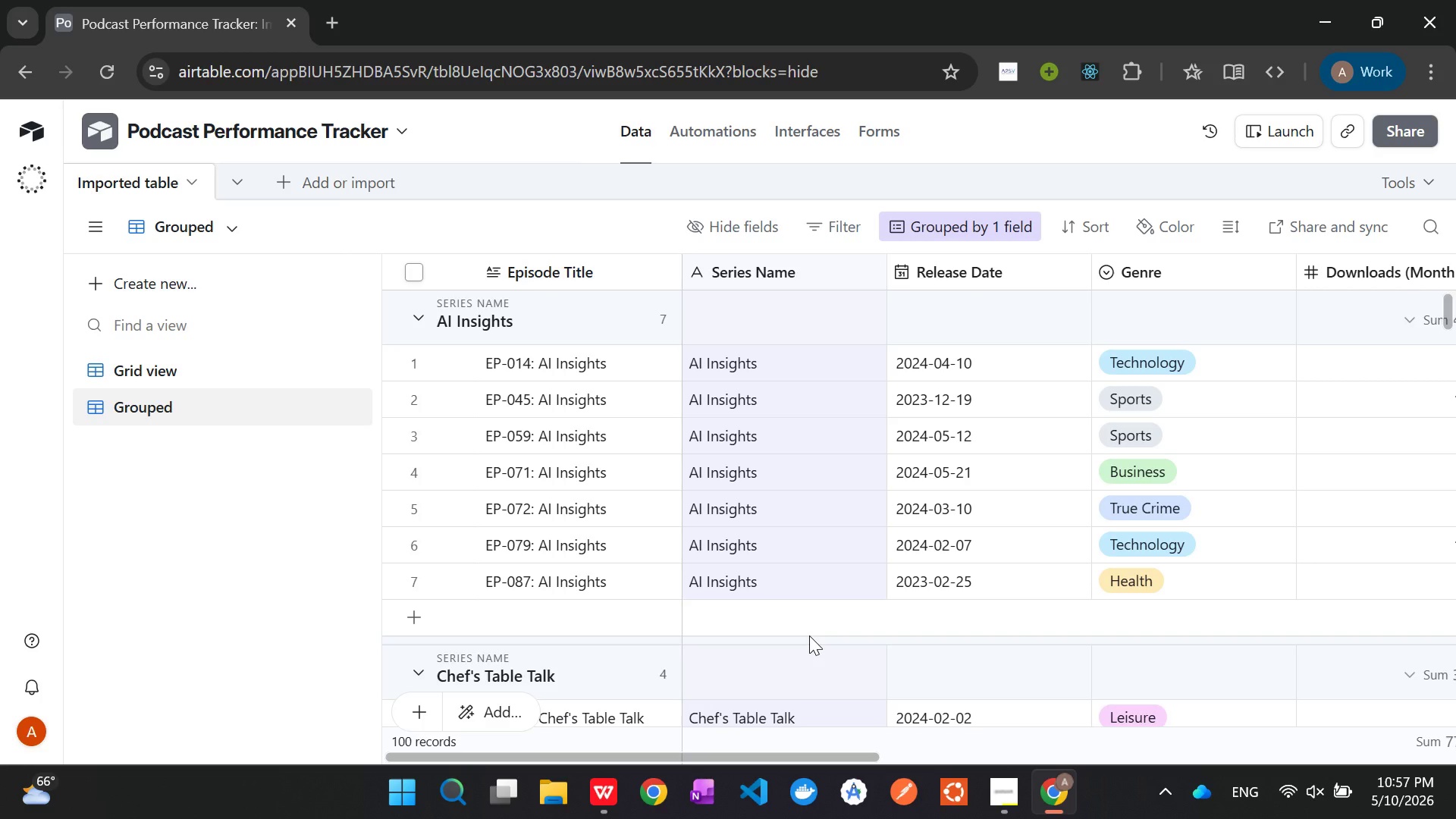 
wait(69.0)
 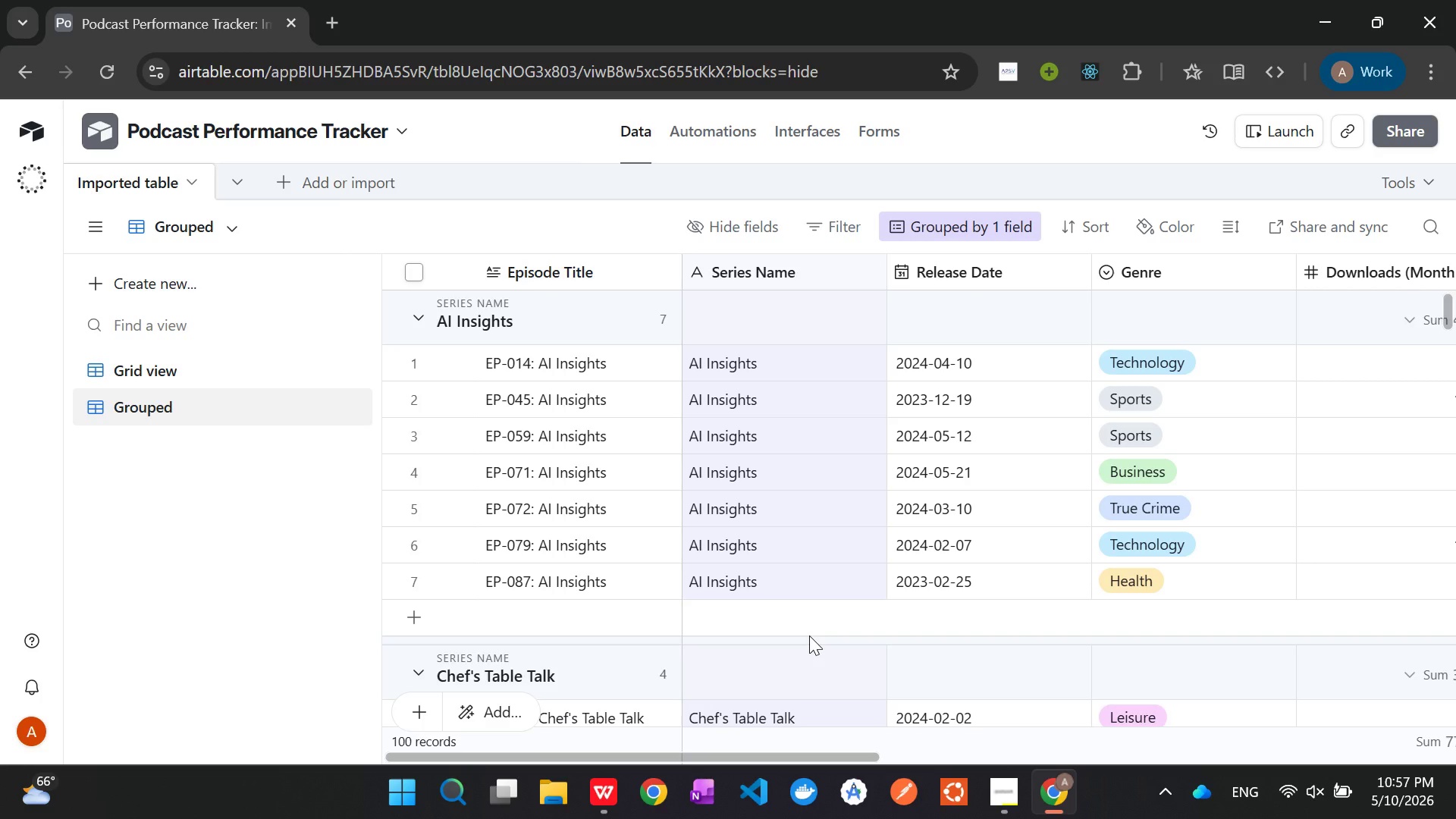 
left_click([1011, 797])